 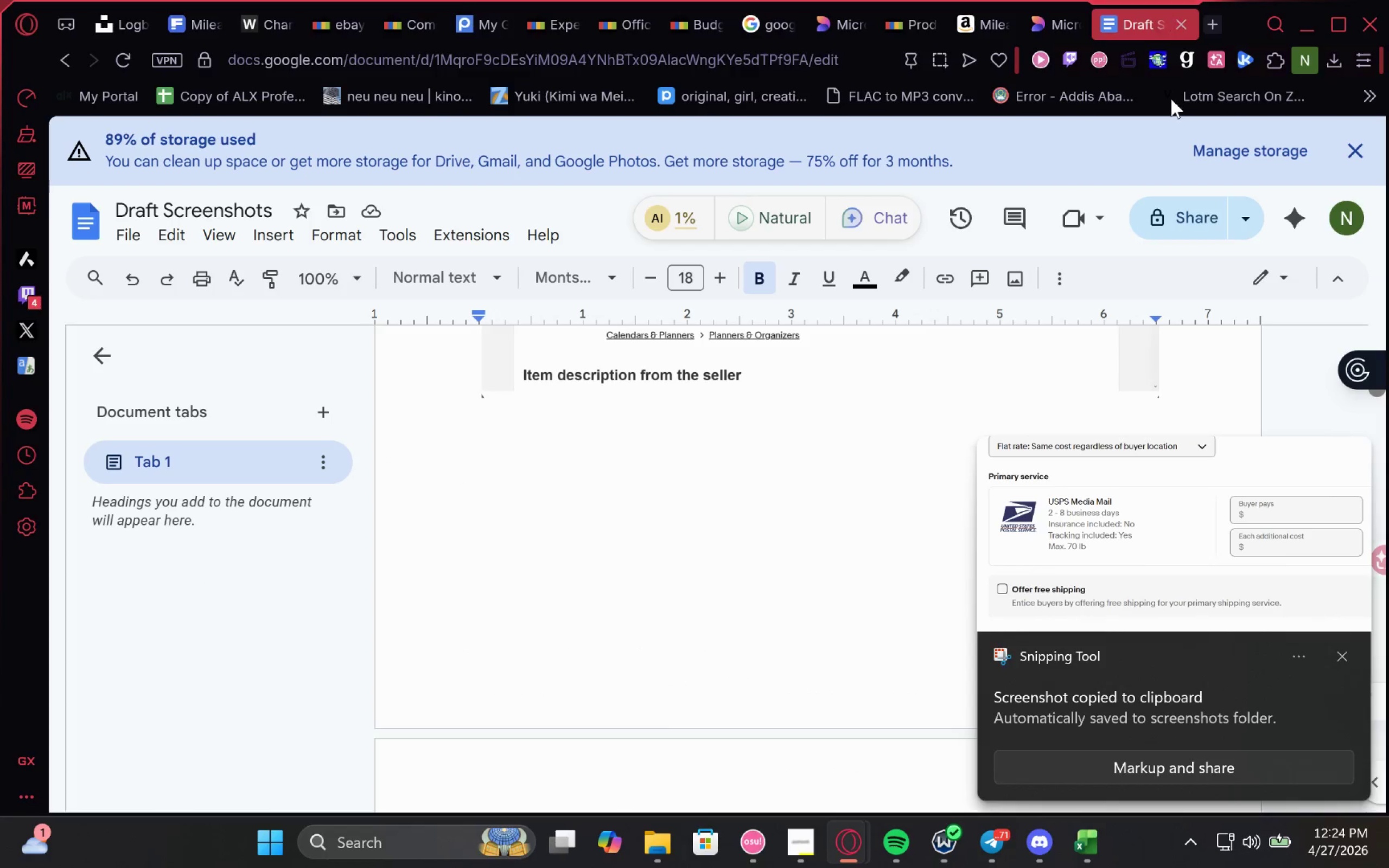 
left_click([1341, 661])
 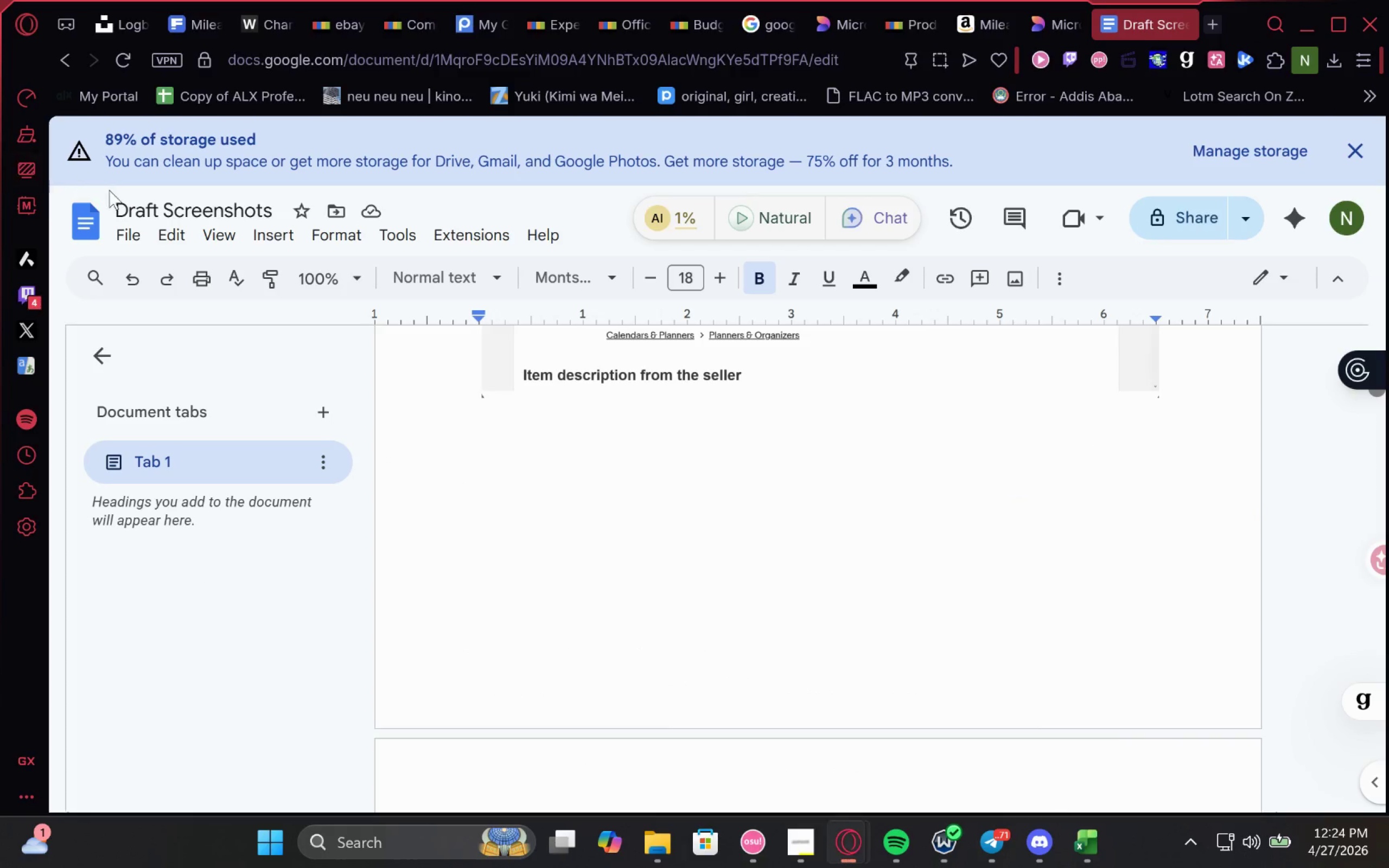 
right_click([87, 222])
 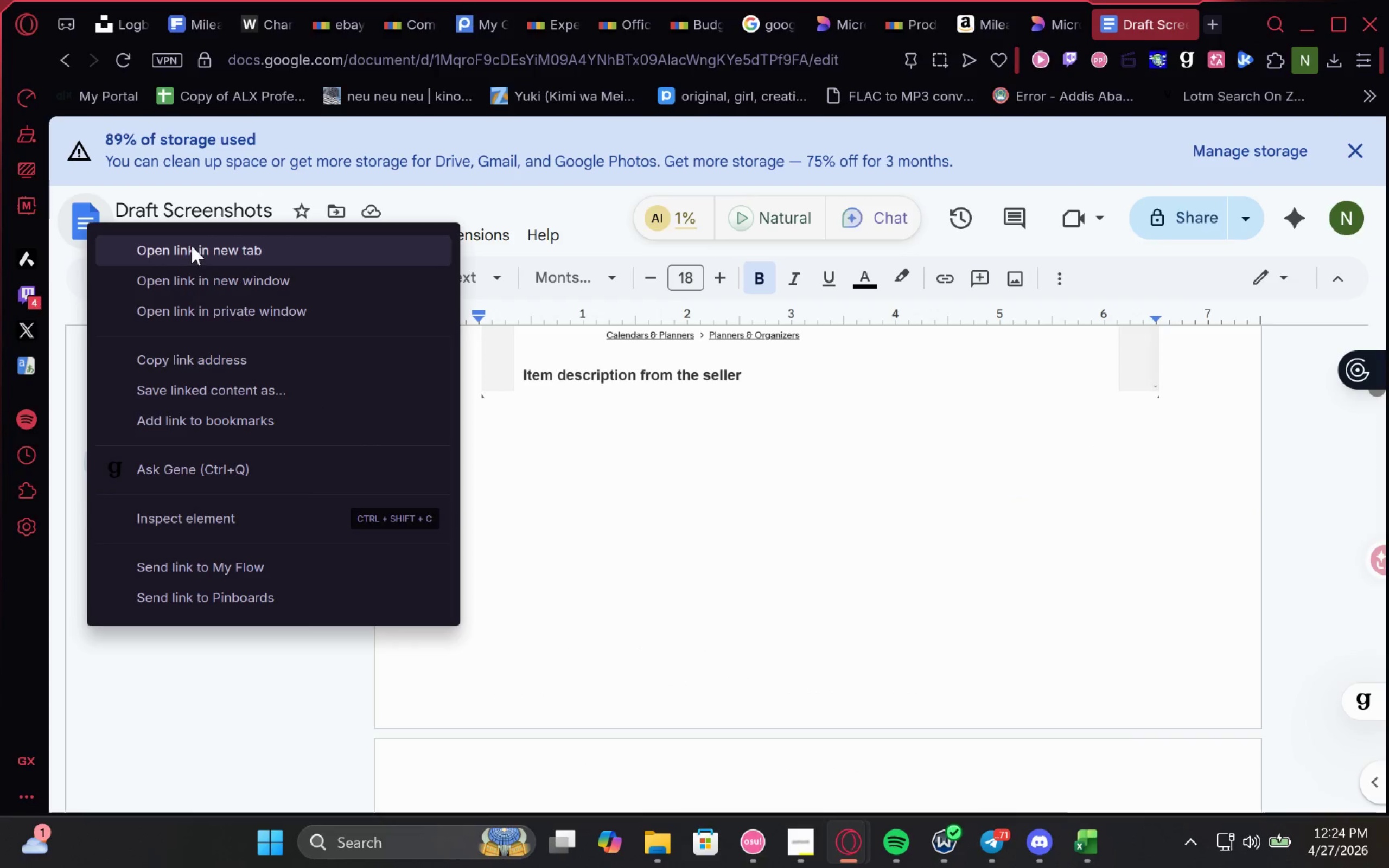 
left_click([192, 246])
 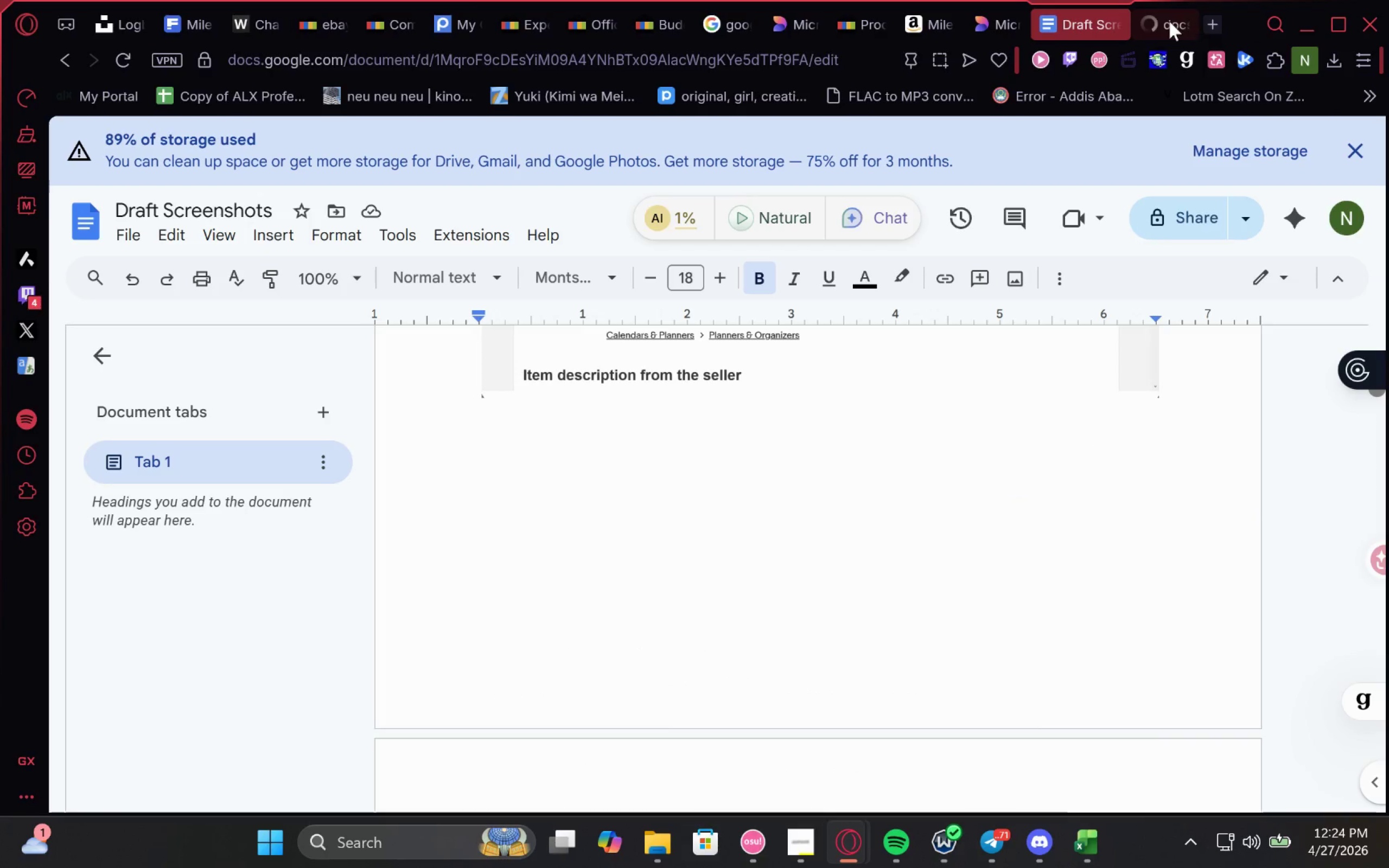 
left_click([1159, 21])
 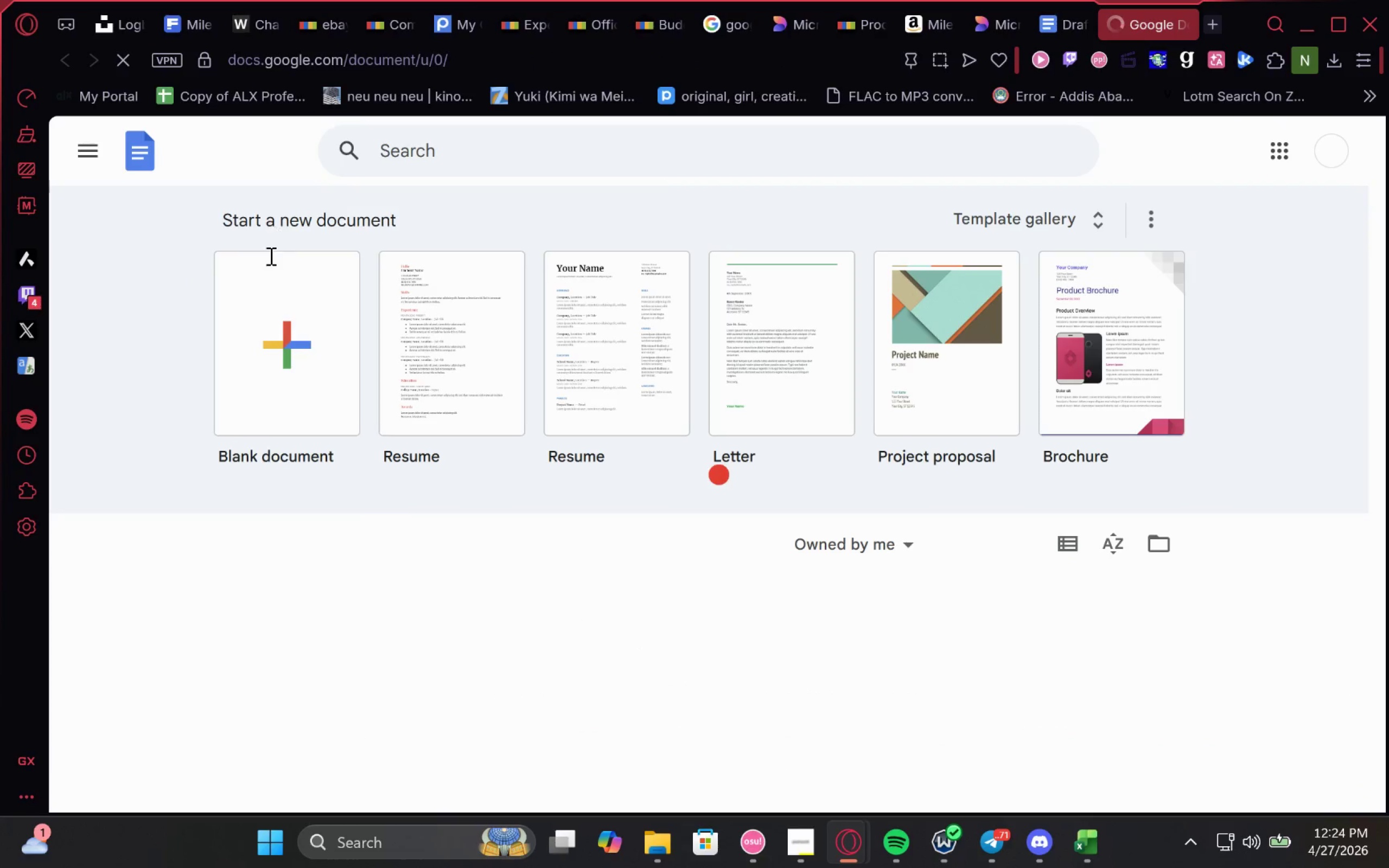 
left_click([283, 312])
 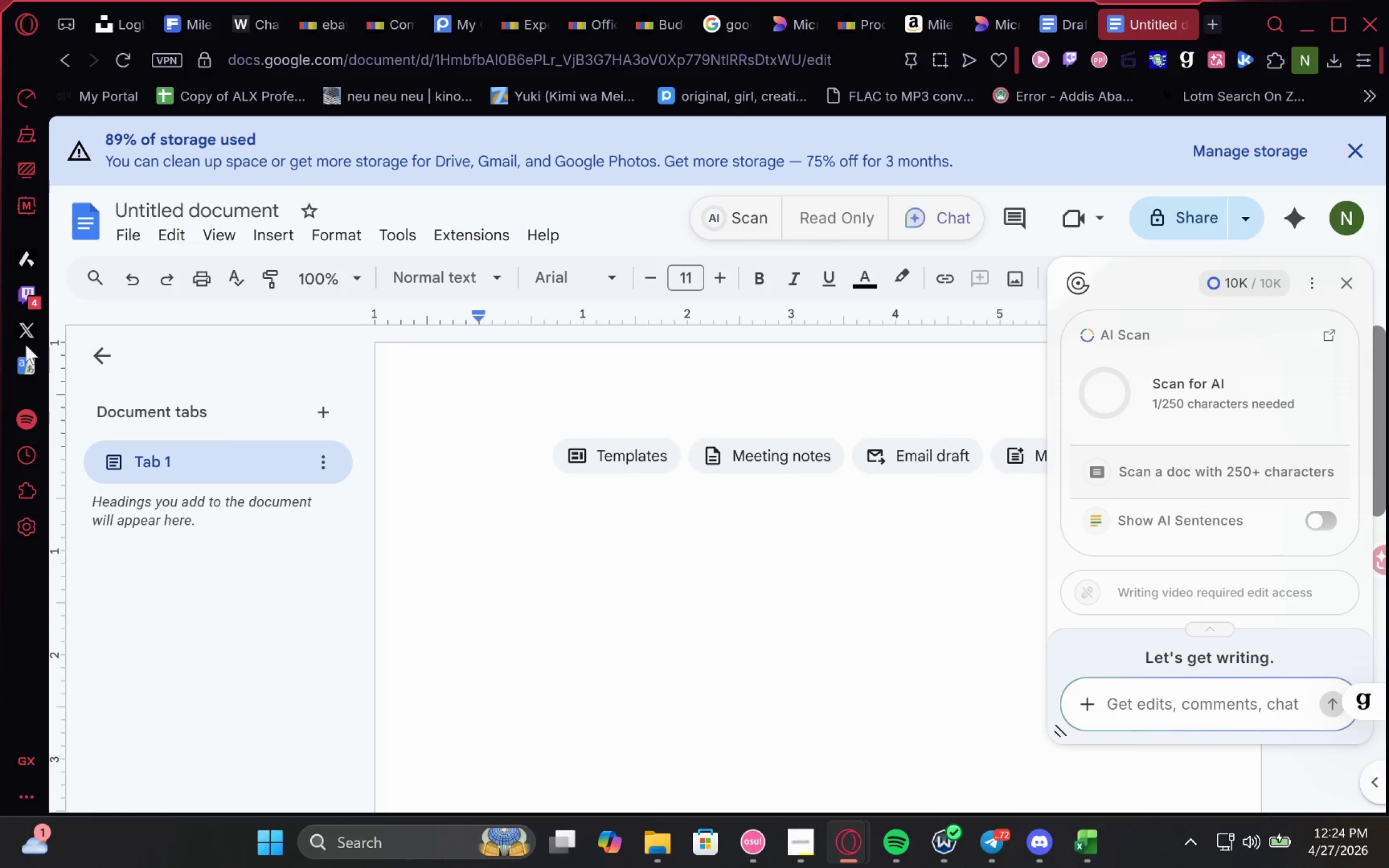 
wait(7.17)
 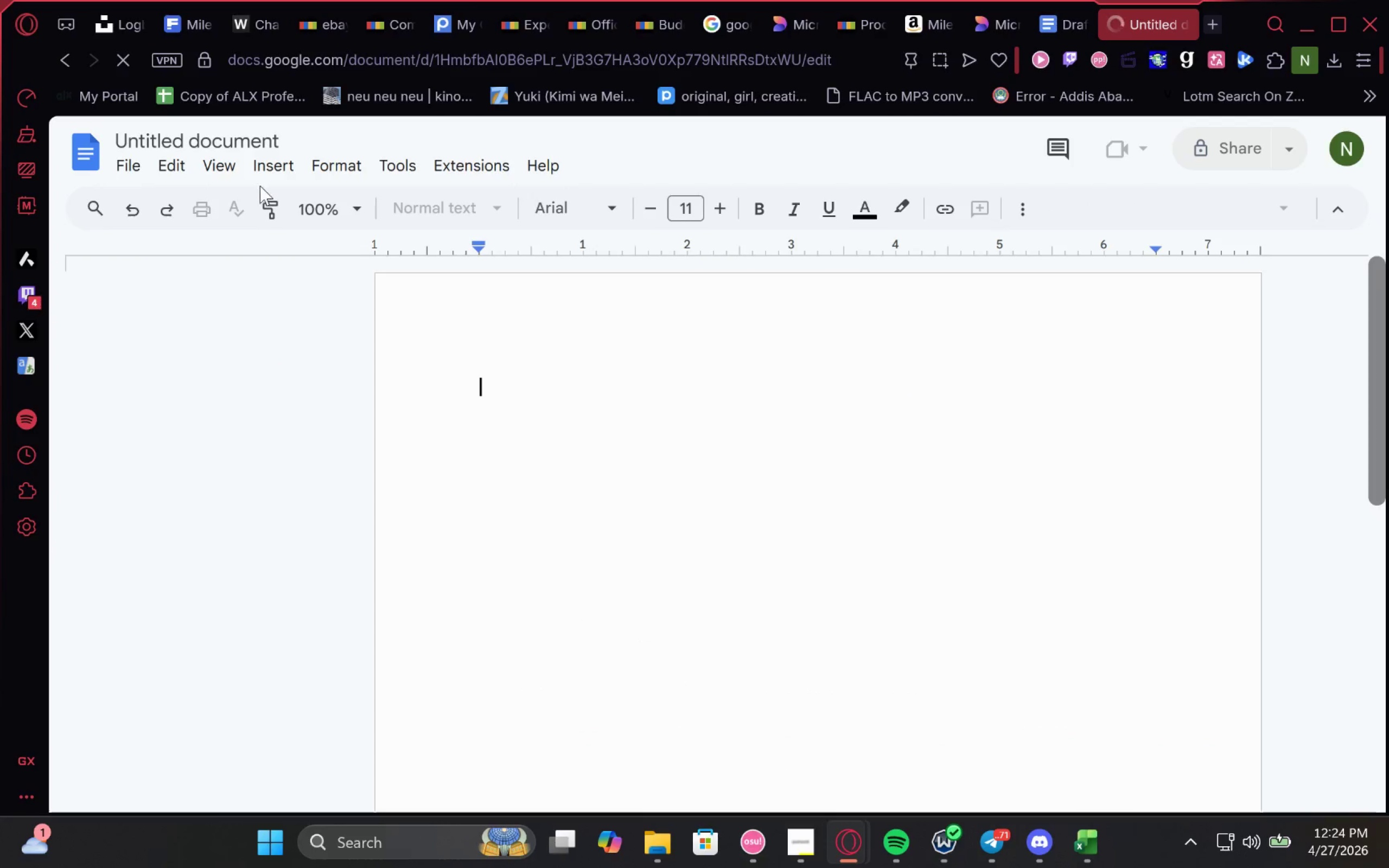 
left_click([174, 212])
 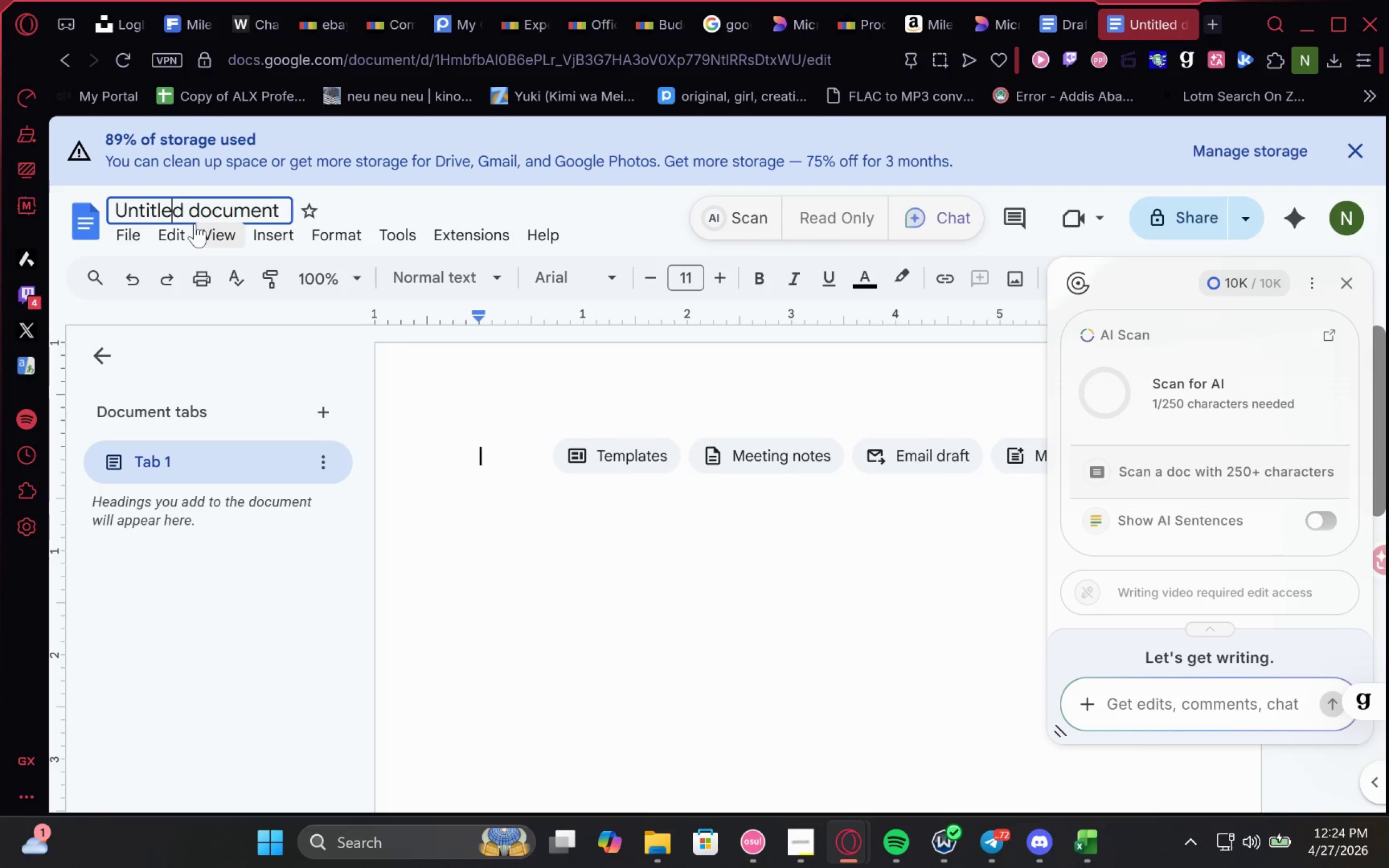 
type(AITE)
 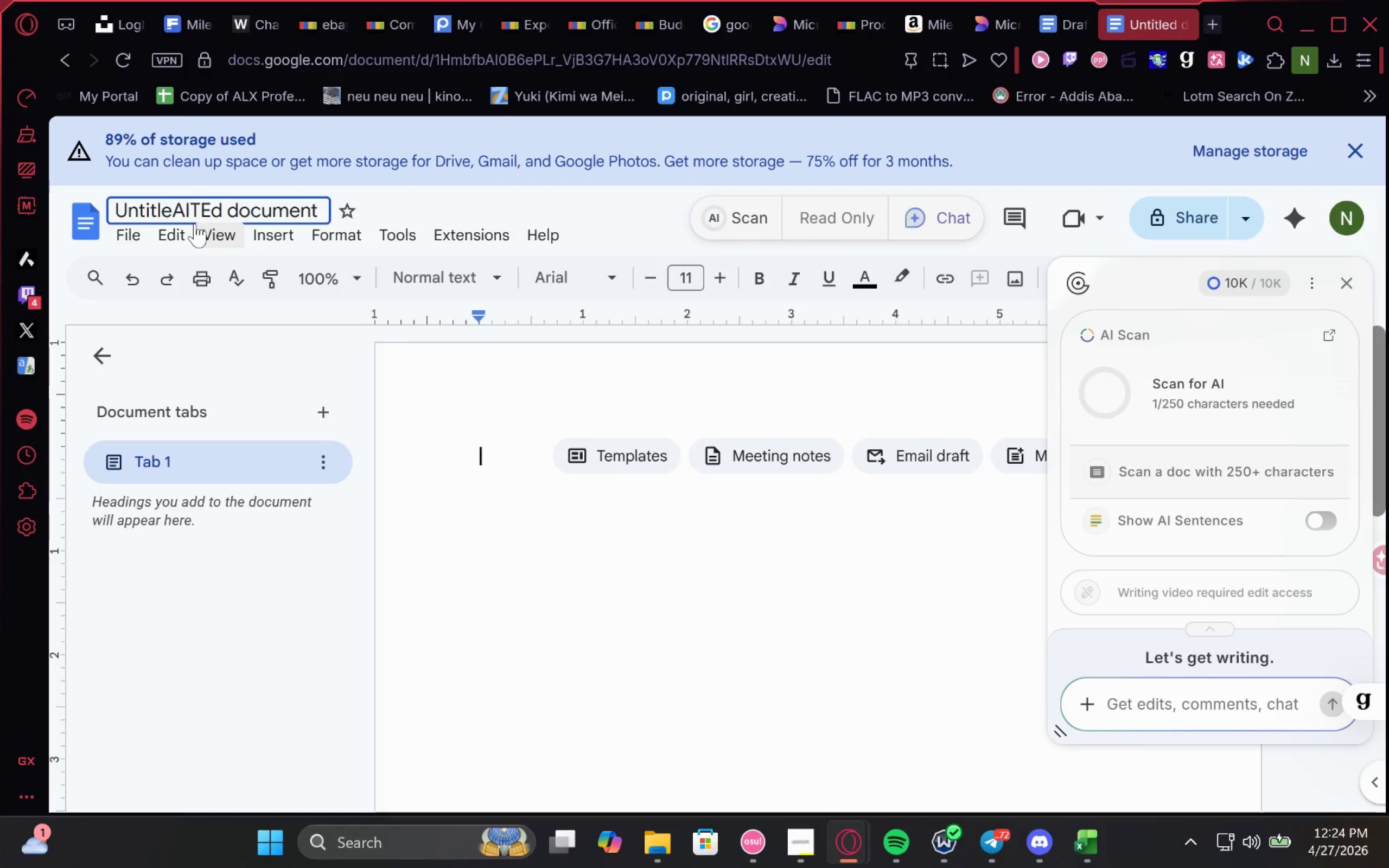 
key(Control+A)
 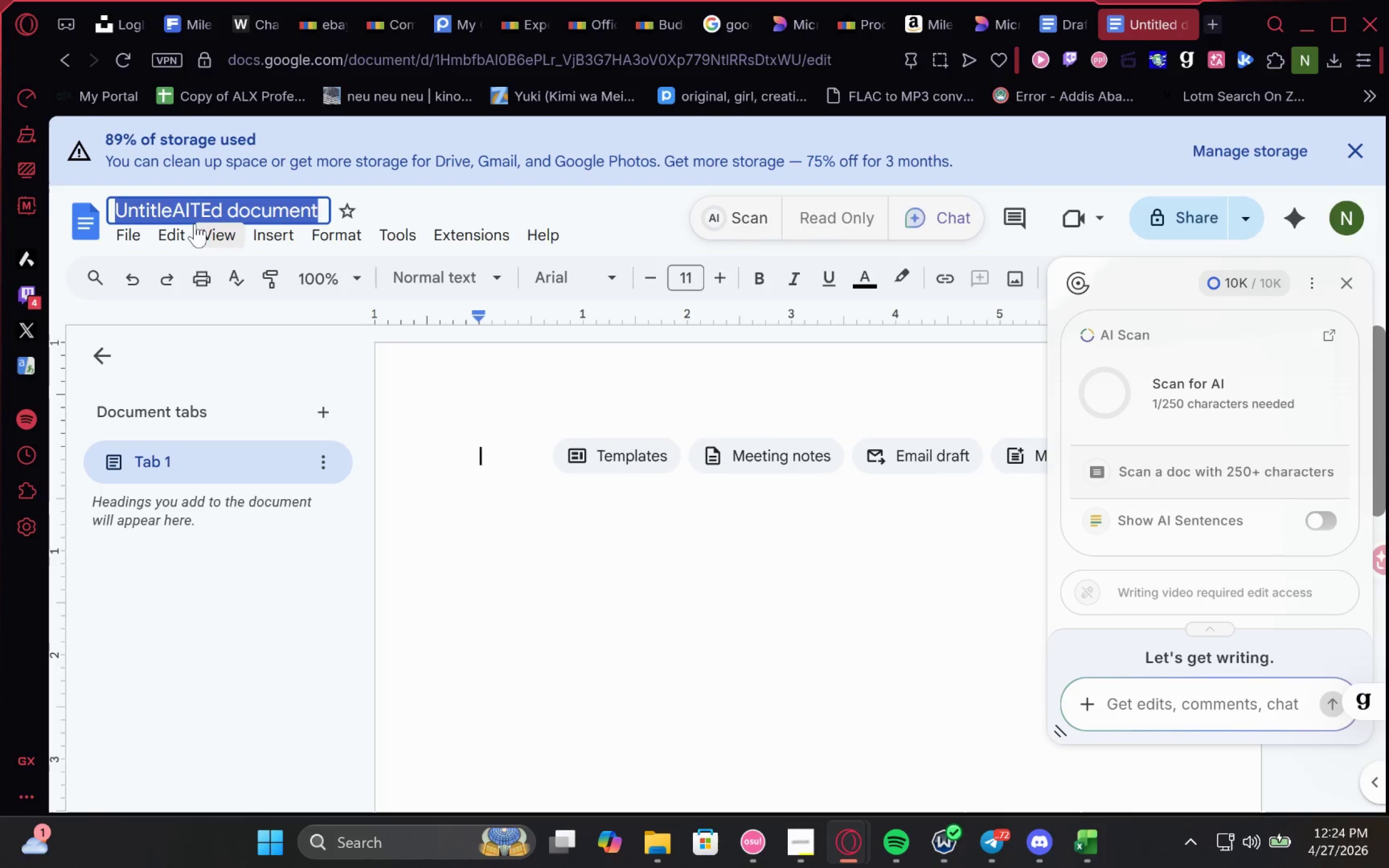 
type(Item Specifics and )
 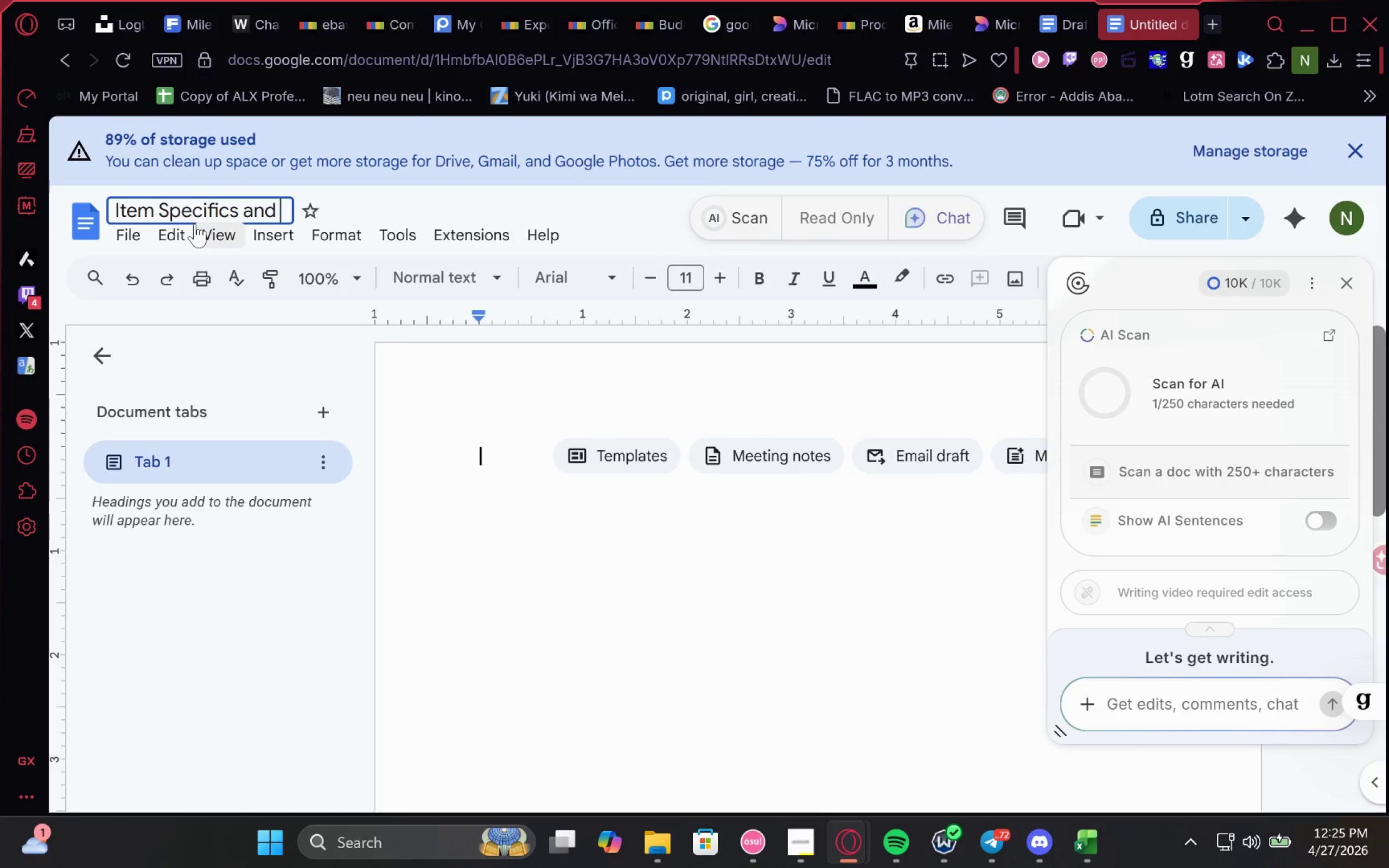 
wait(12.09)
 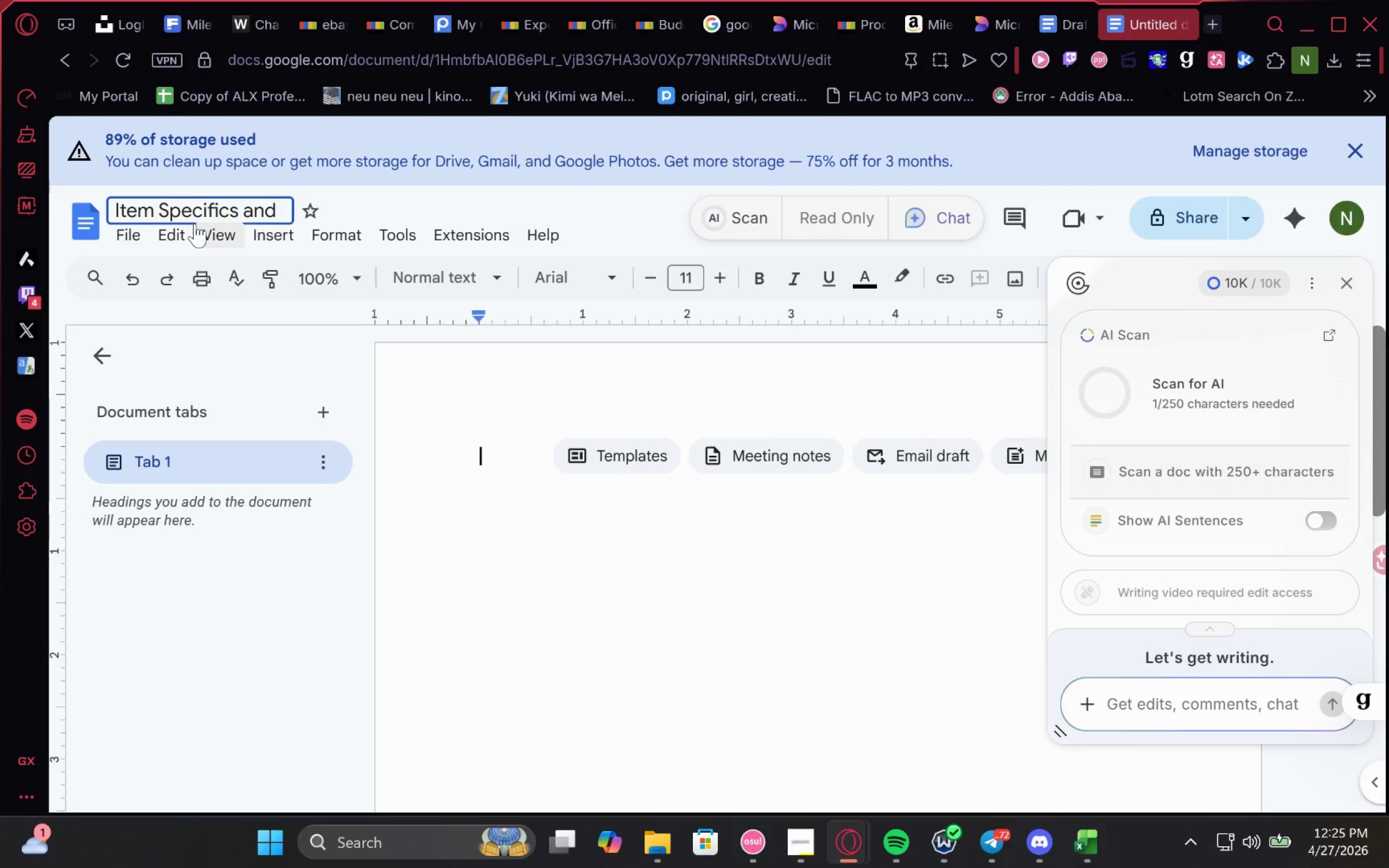 
left_click([802, 851])